 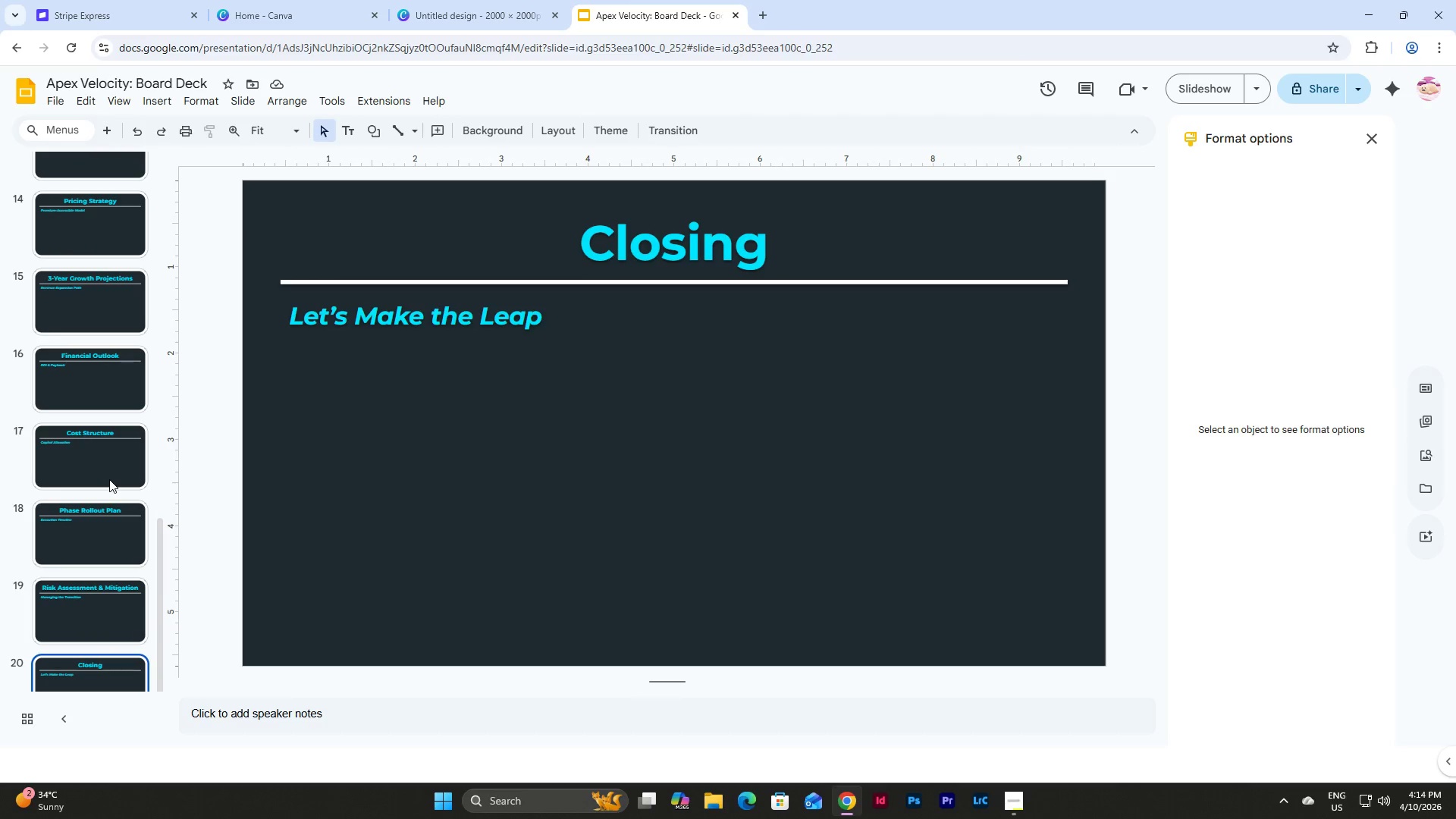 
scroll: coordinate [106, 390], scroll_direction: up, amount: 14.0
 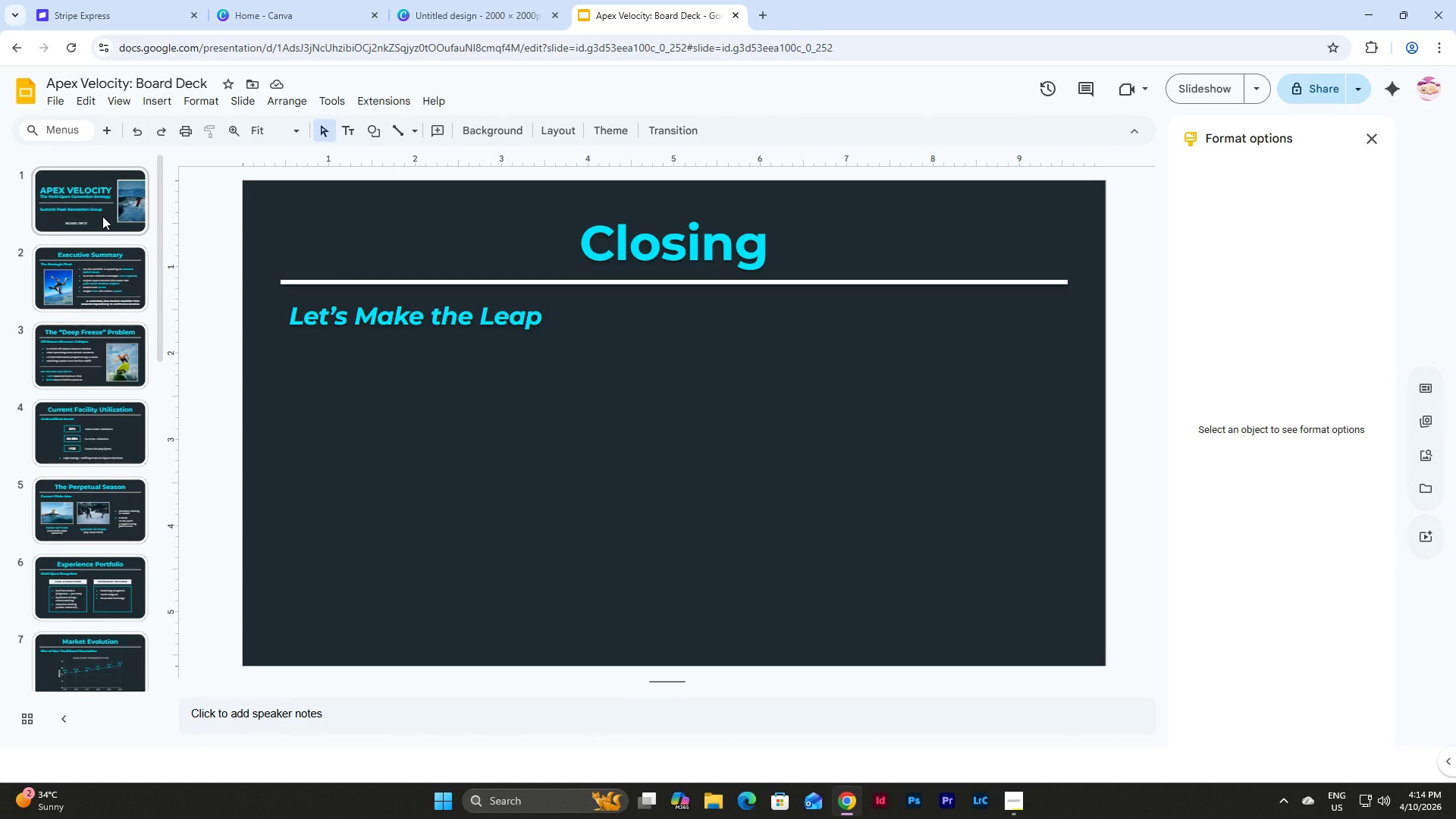 
left_click([102, 216])
 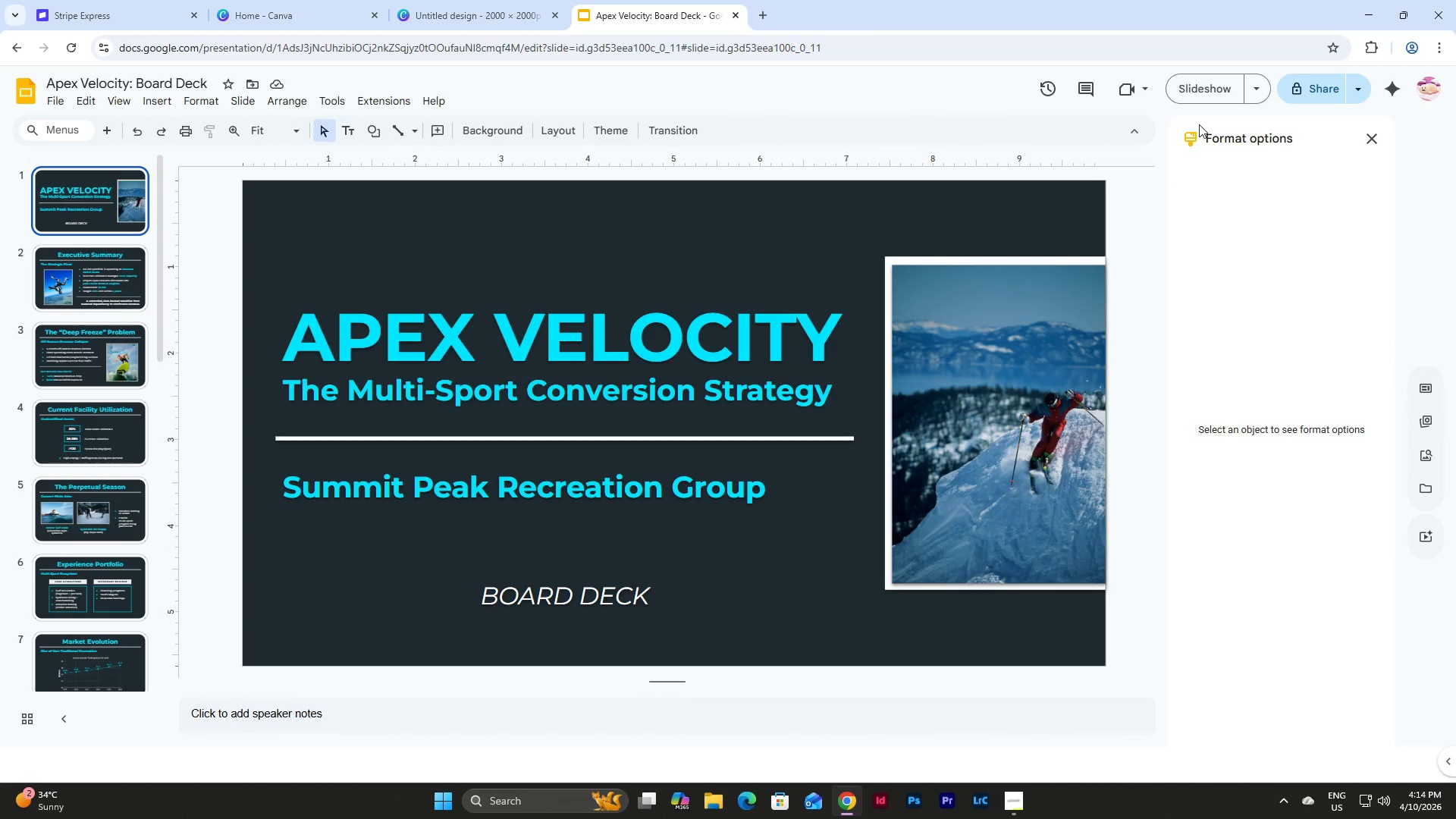 
left_click([1225, 83])
 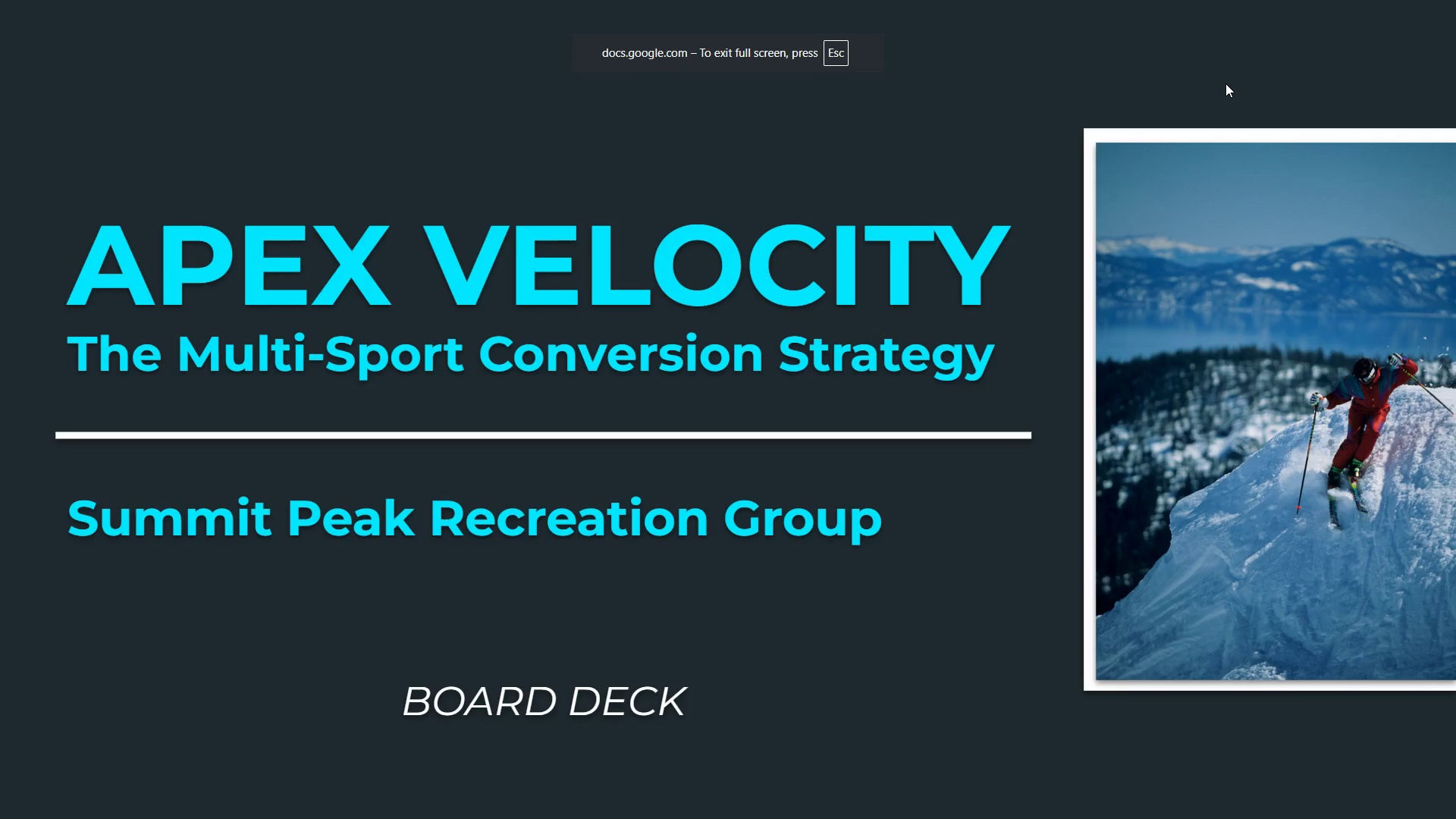 
key(ArrowRight)
 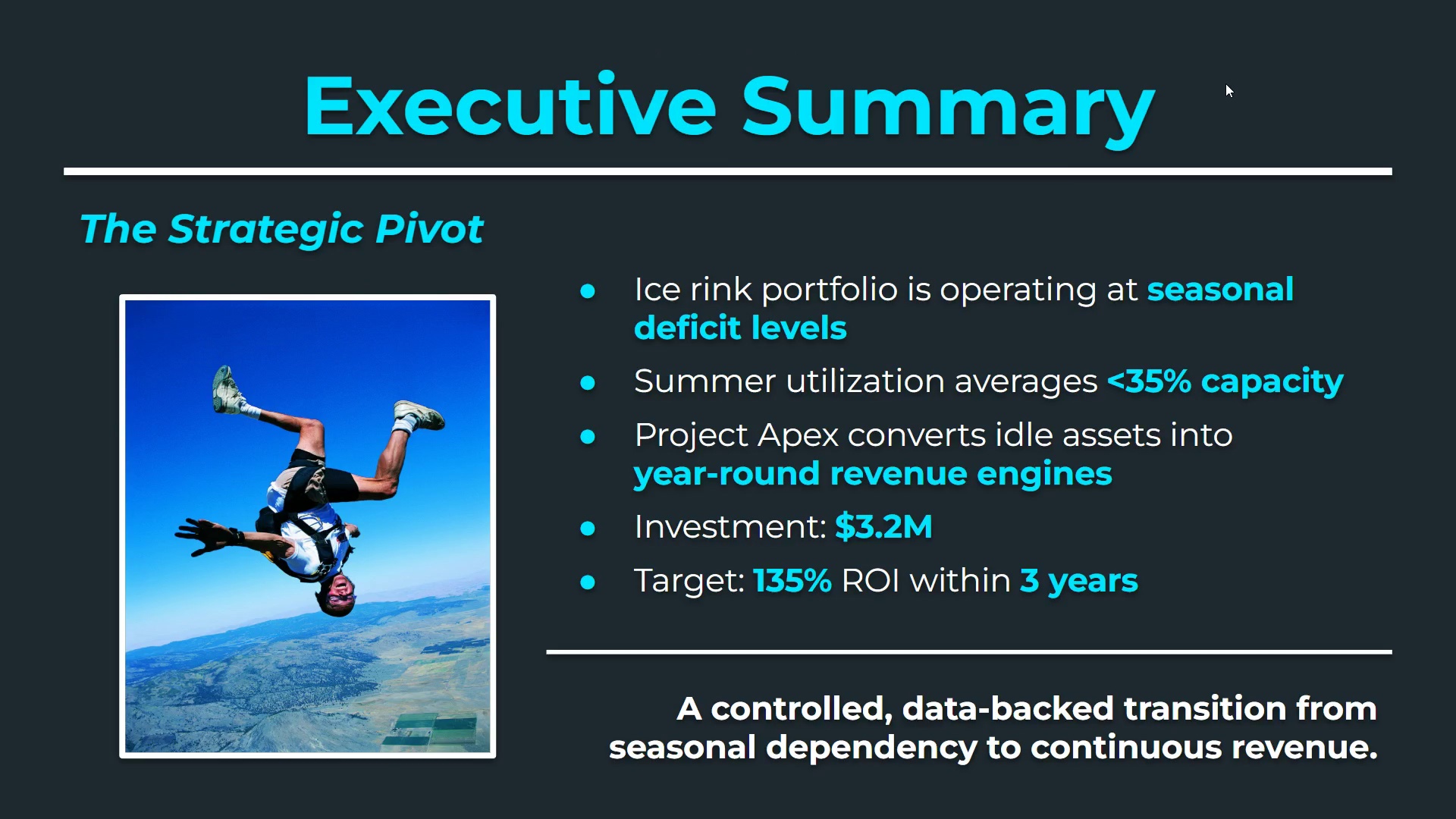 
key(ArrowRight)
 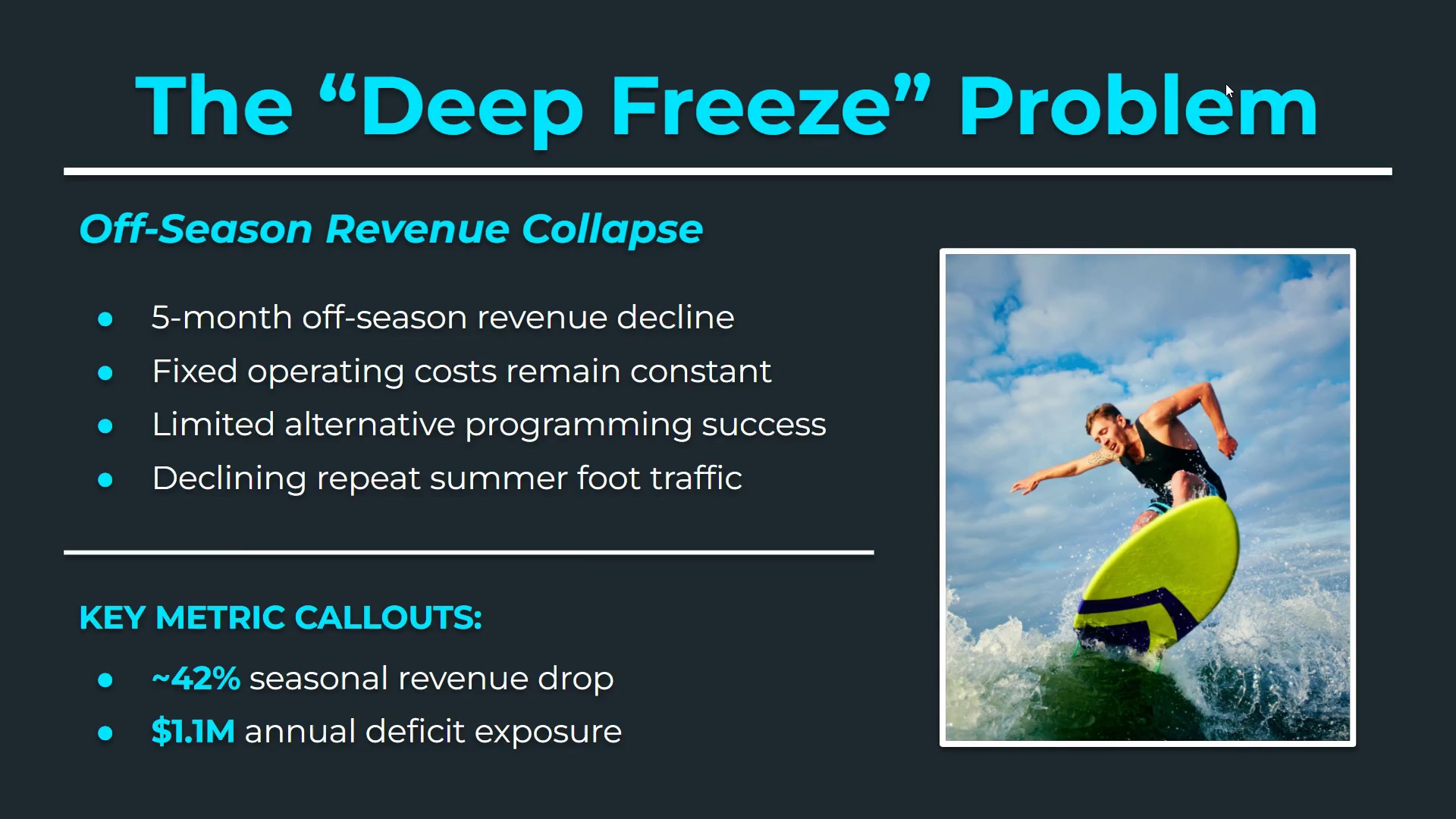 
key(ArrowLeft)
 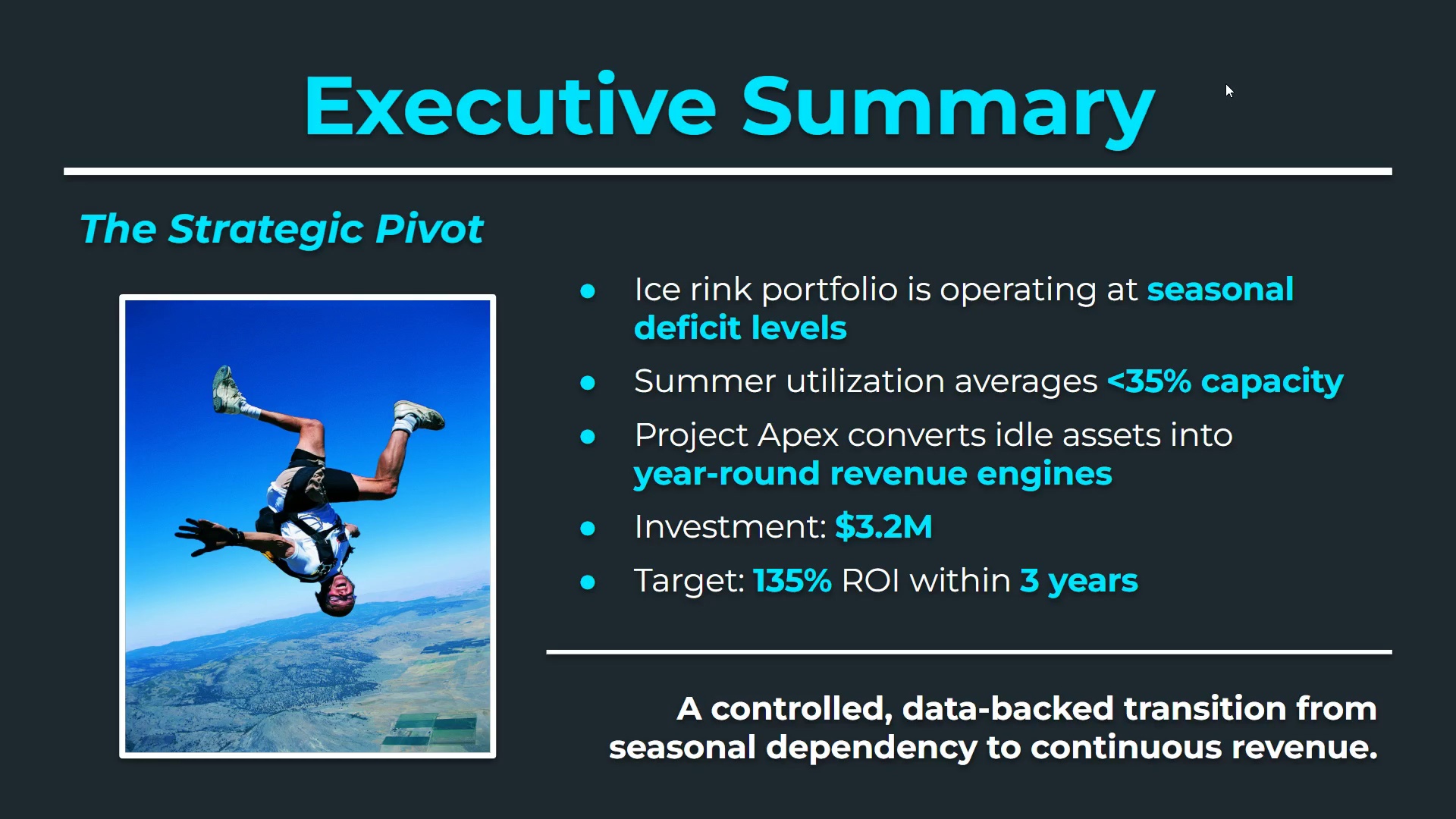 
key(ArrowRight)